 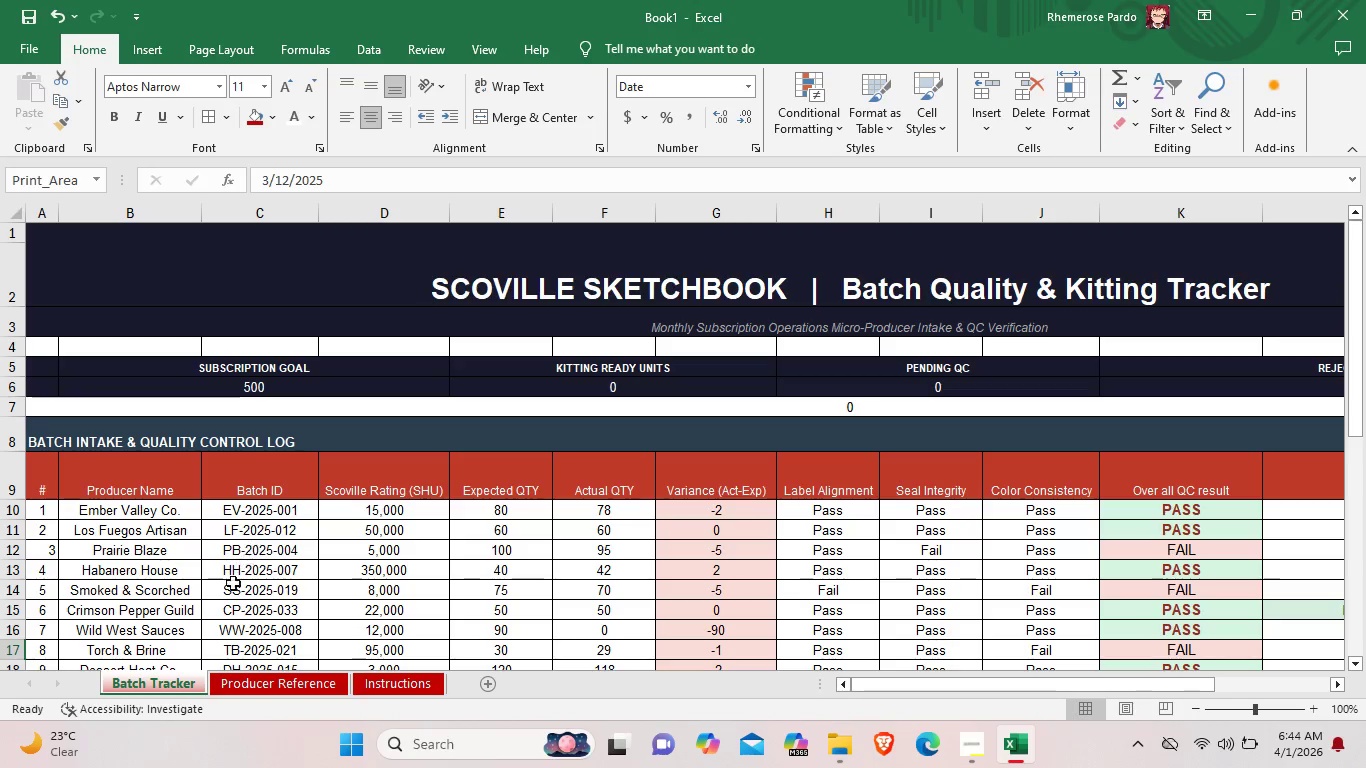 
scroll: coordinate [1218, 570], scroll_direction: down, amount: 3.0
 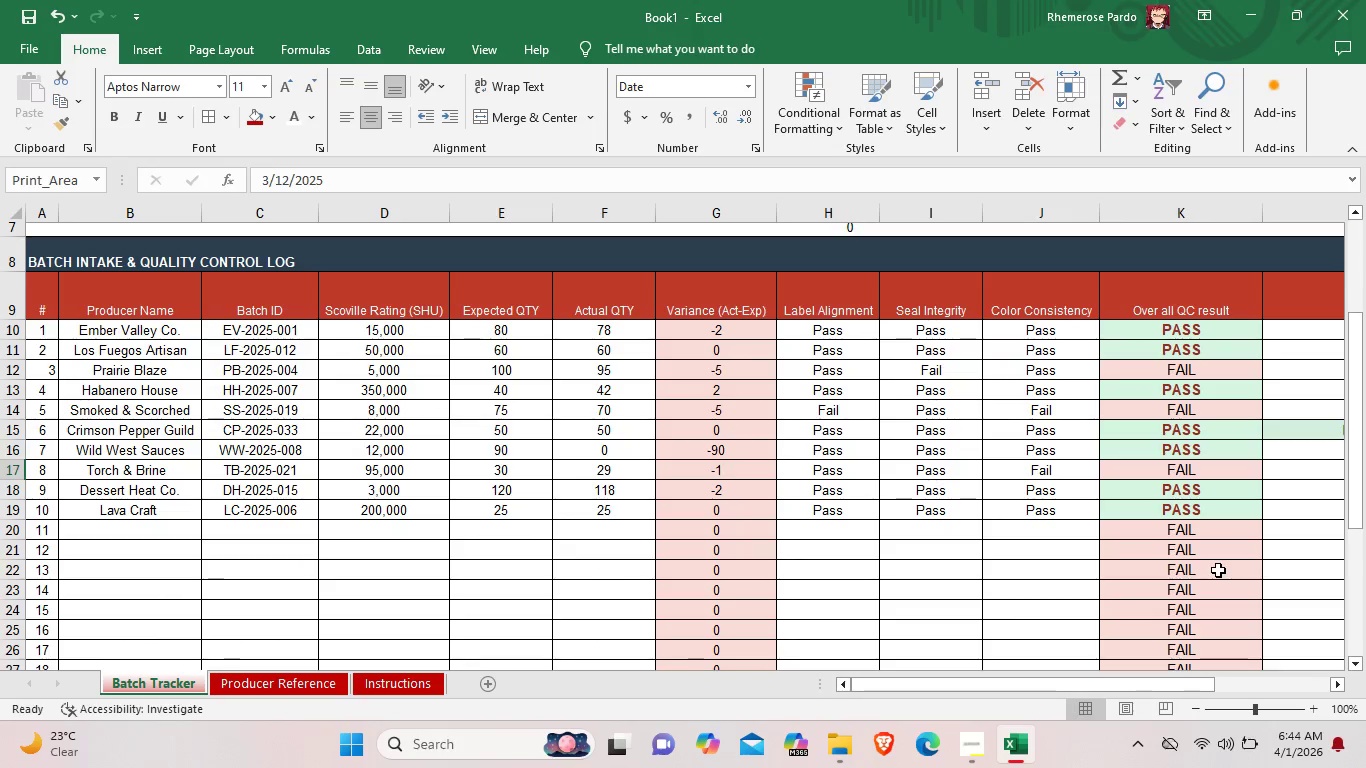 
scroll: coordinate [1218, 570], scroll_direction: up, amount: 2.0
 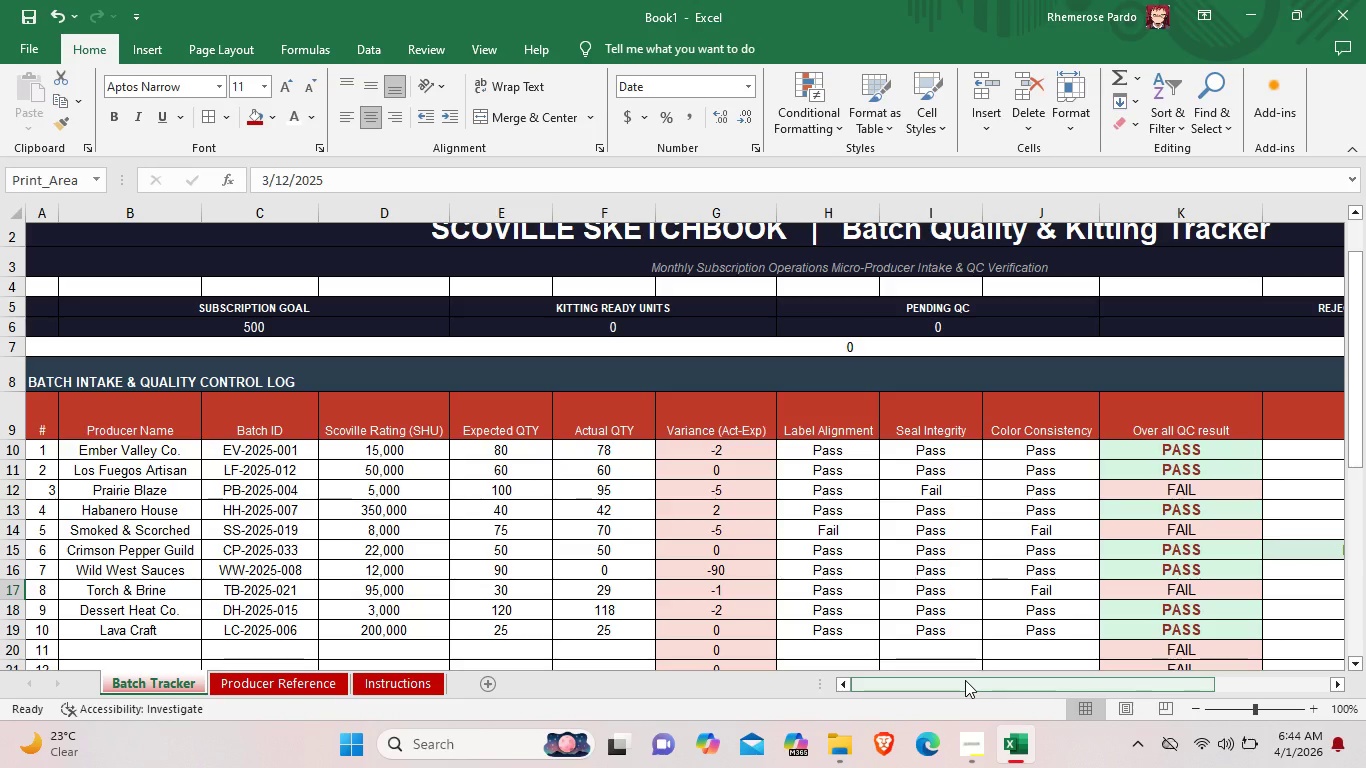 
wait(12.07)
 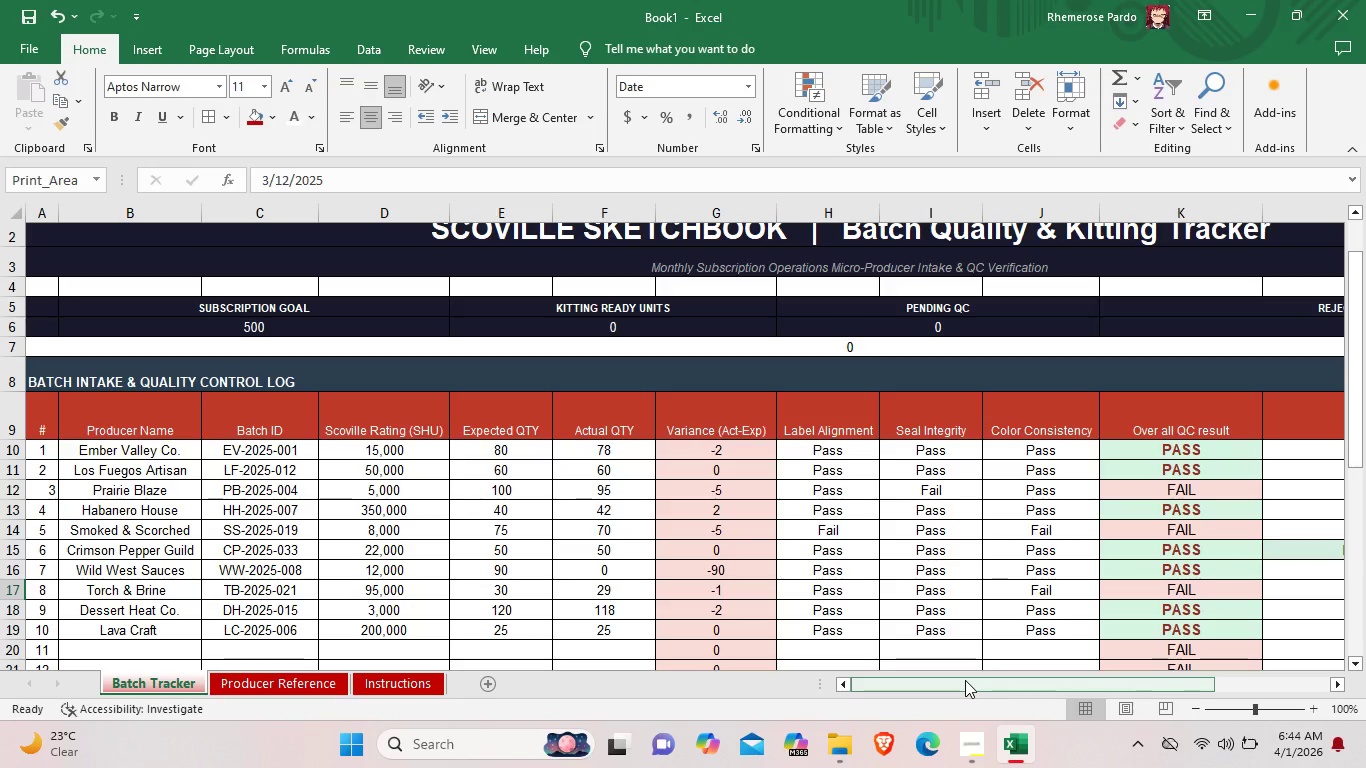 
mouse_move([929, 129])
 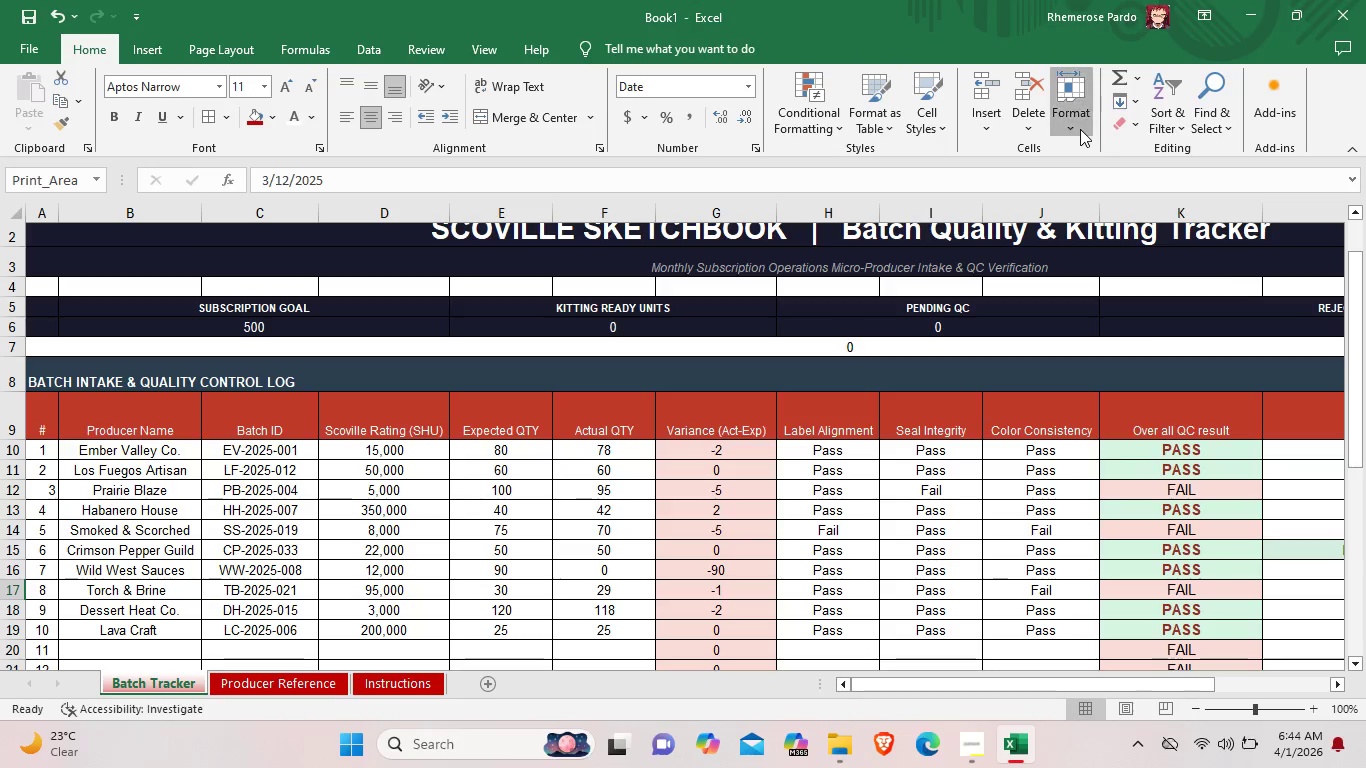 
left_click([1080, 129])
 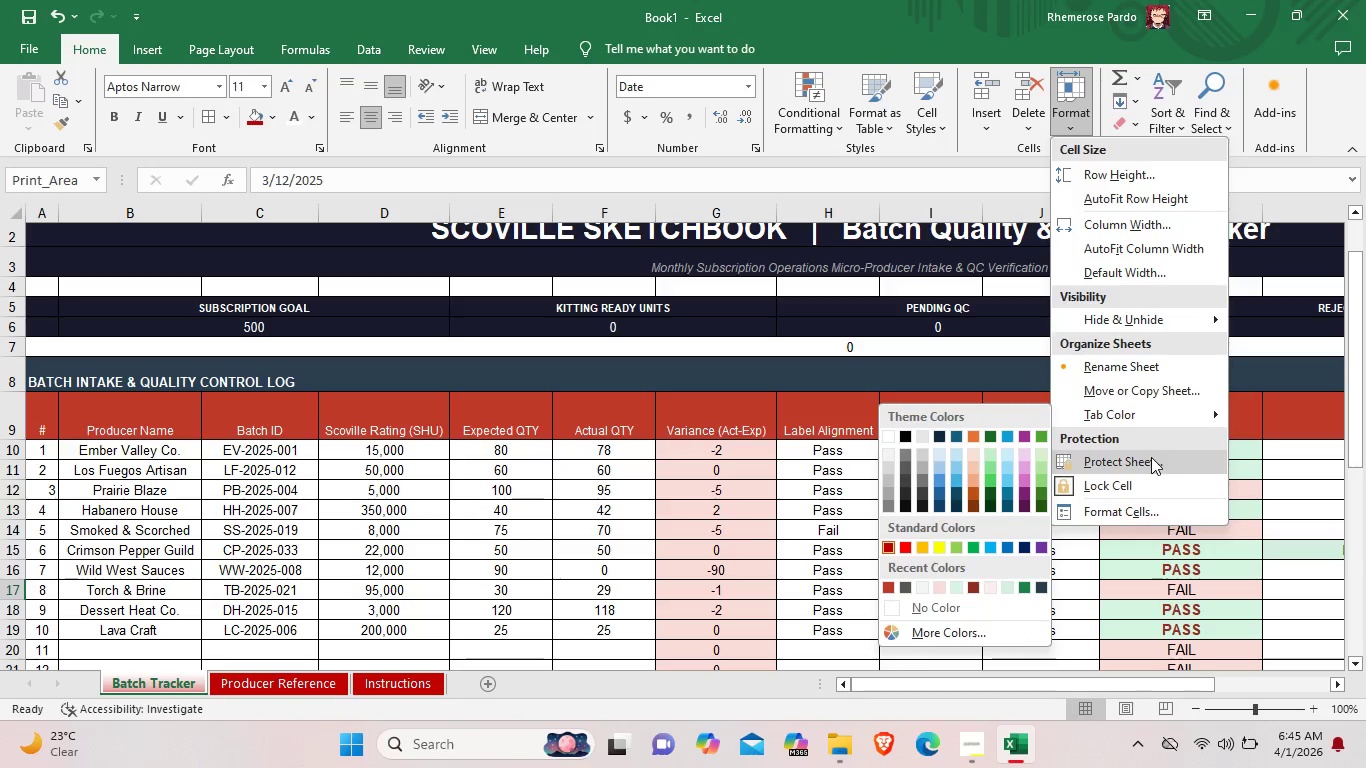 
wait(11.05)
 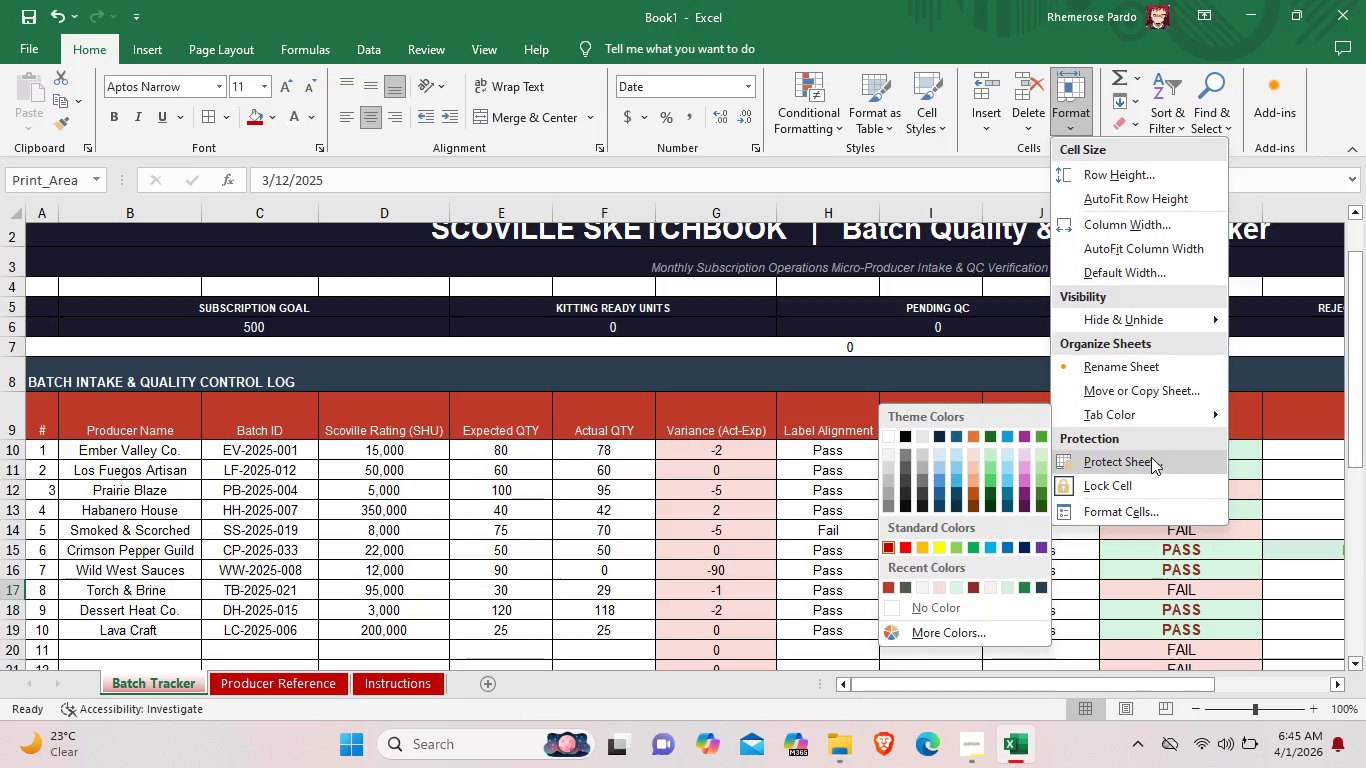 
left_click([755, 706])
 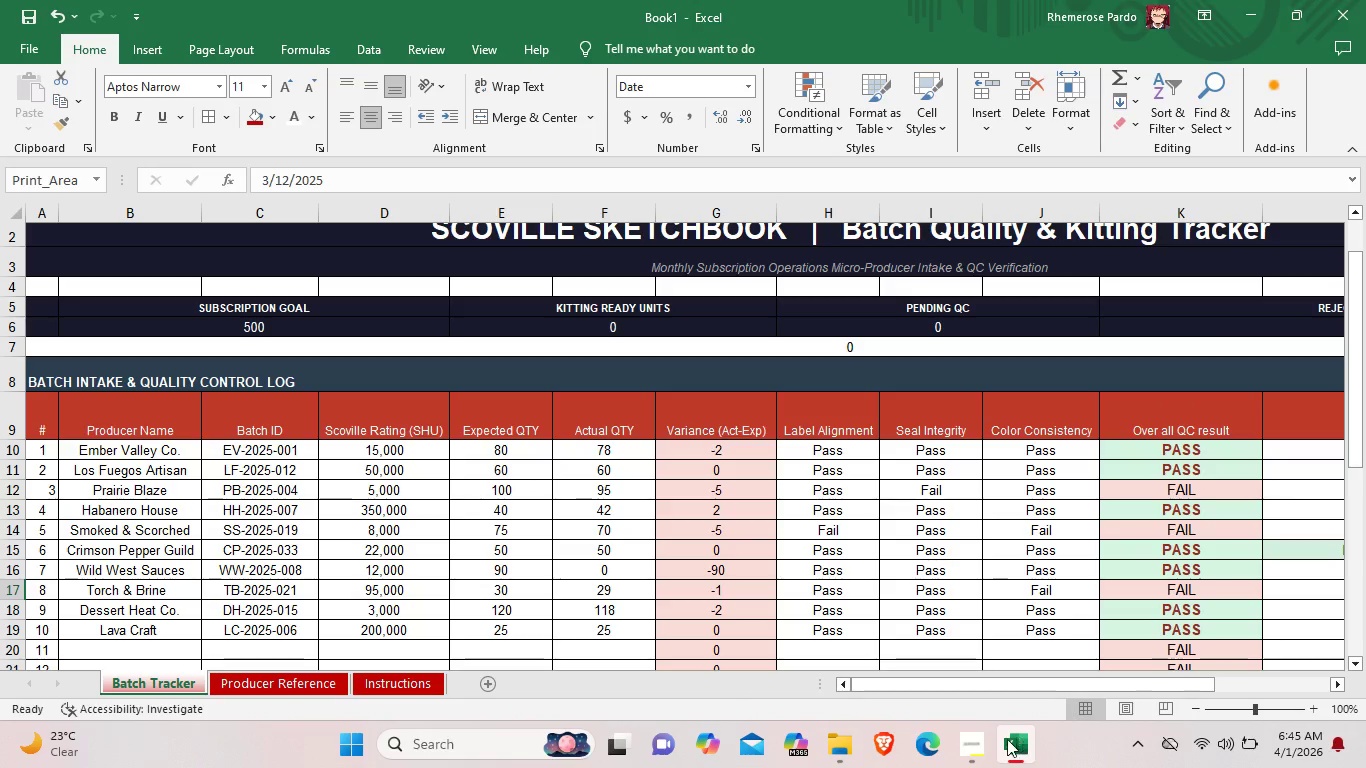 